 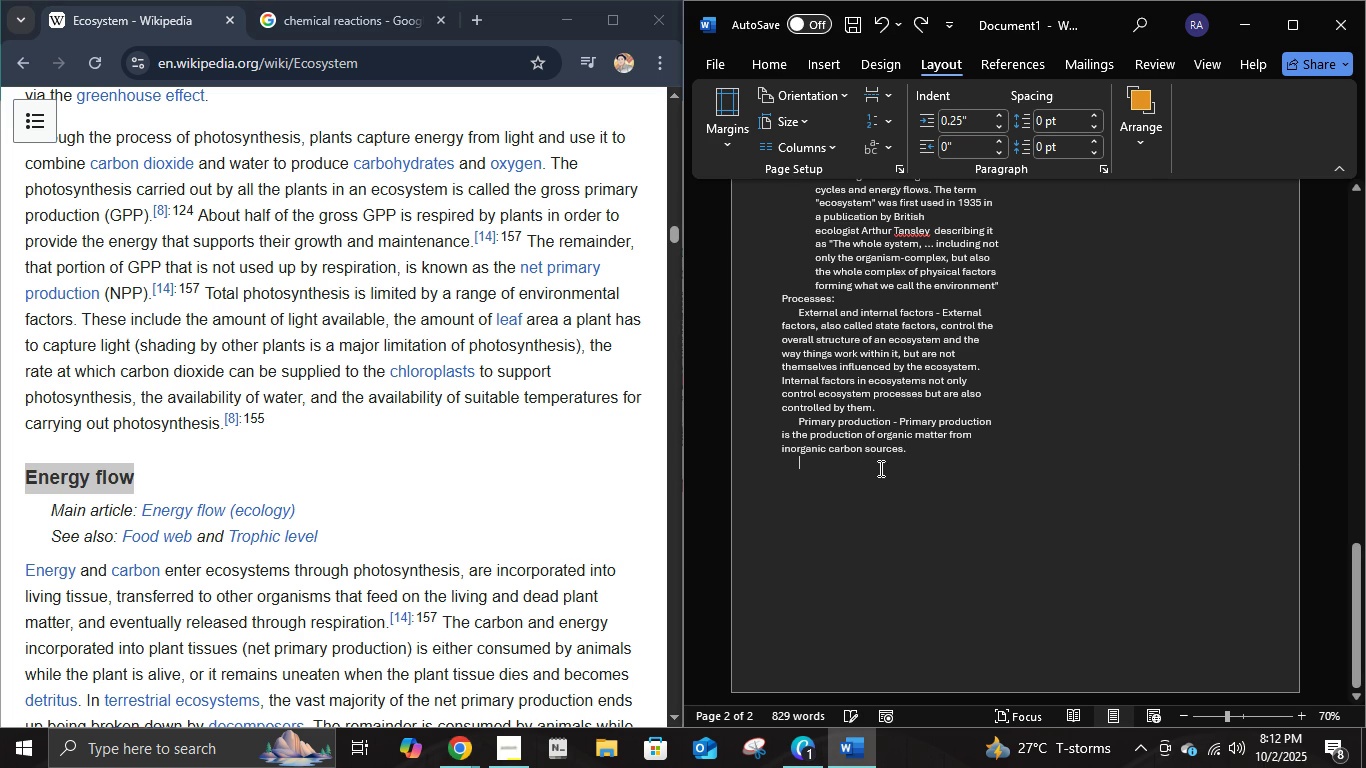 
right_click([879, 468])
 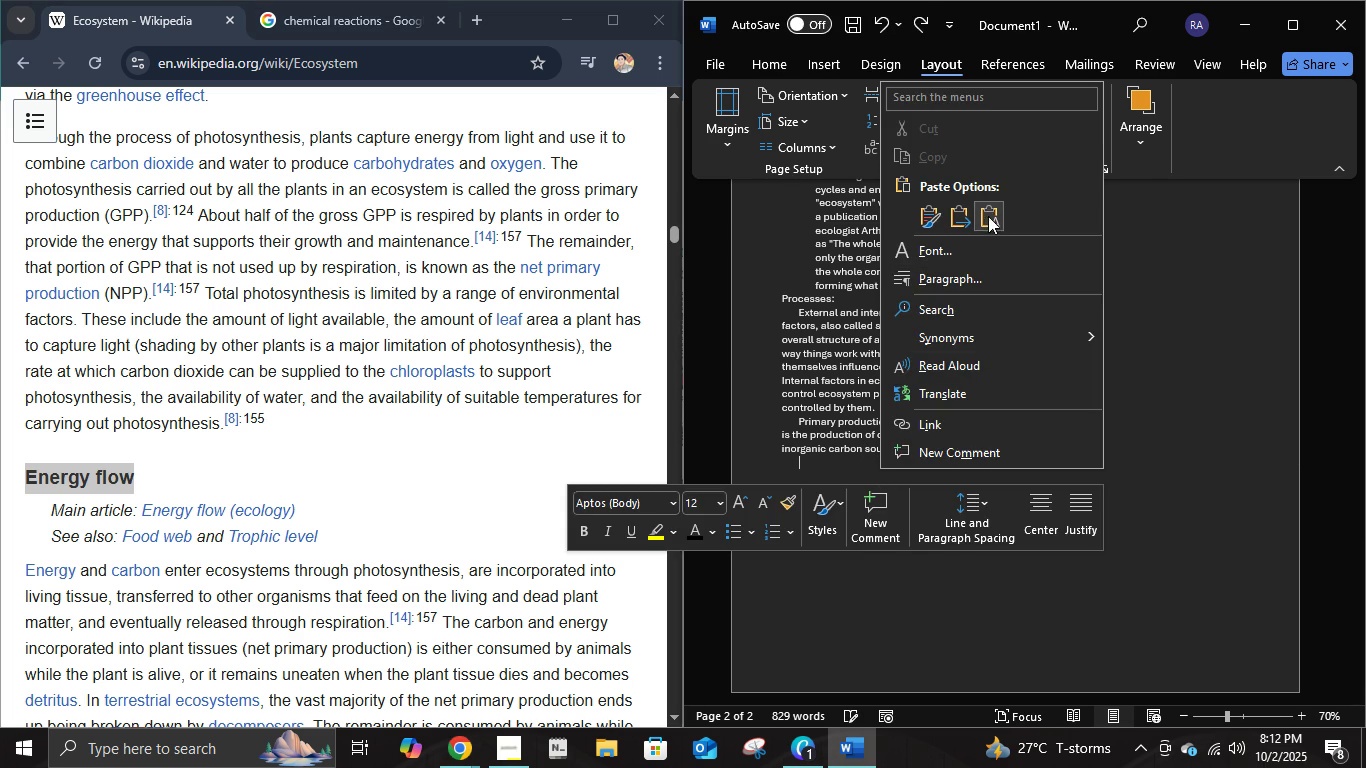 
left_click([991, 221])
 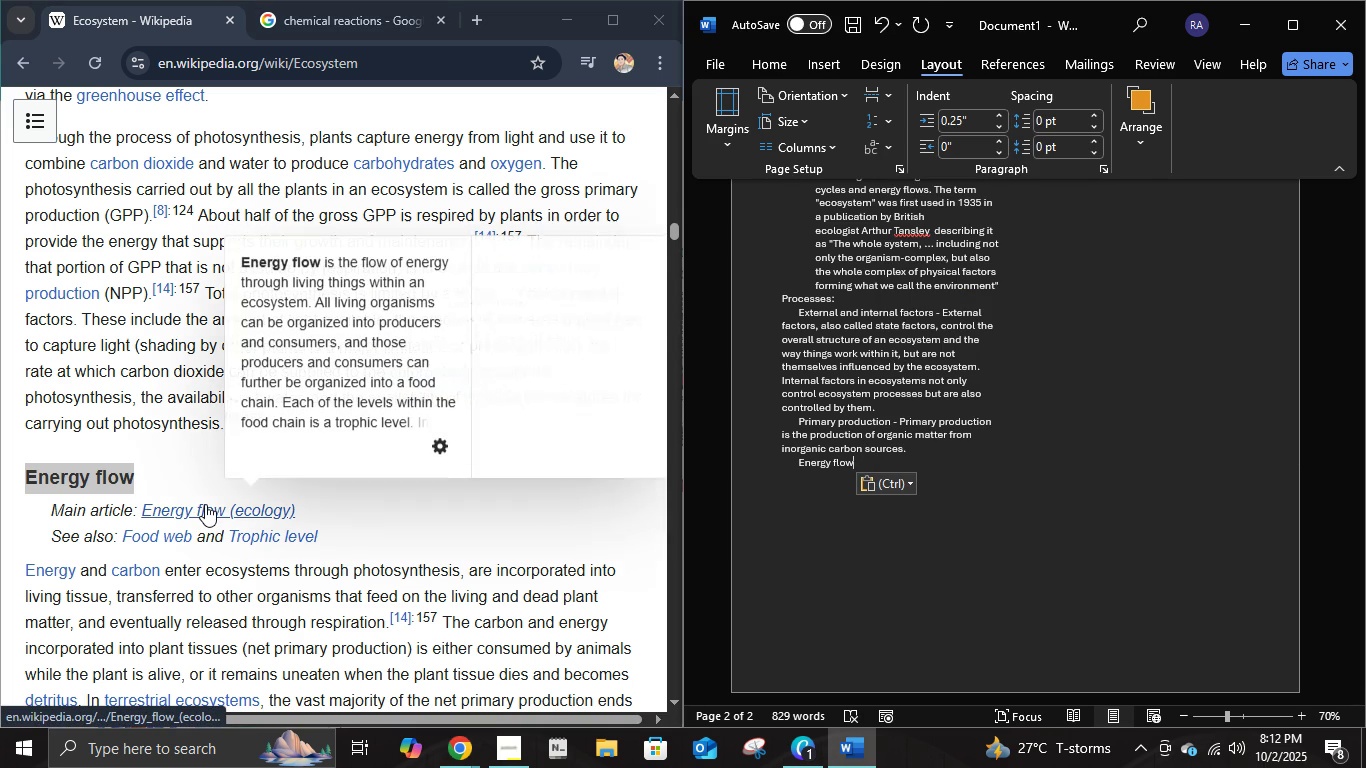 
key(Space)
 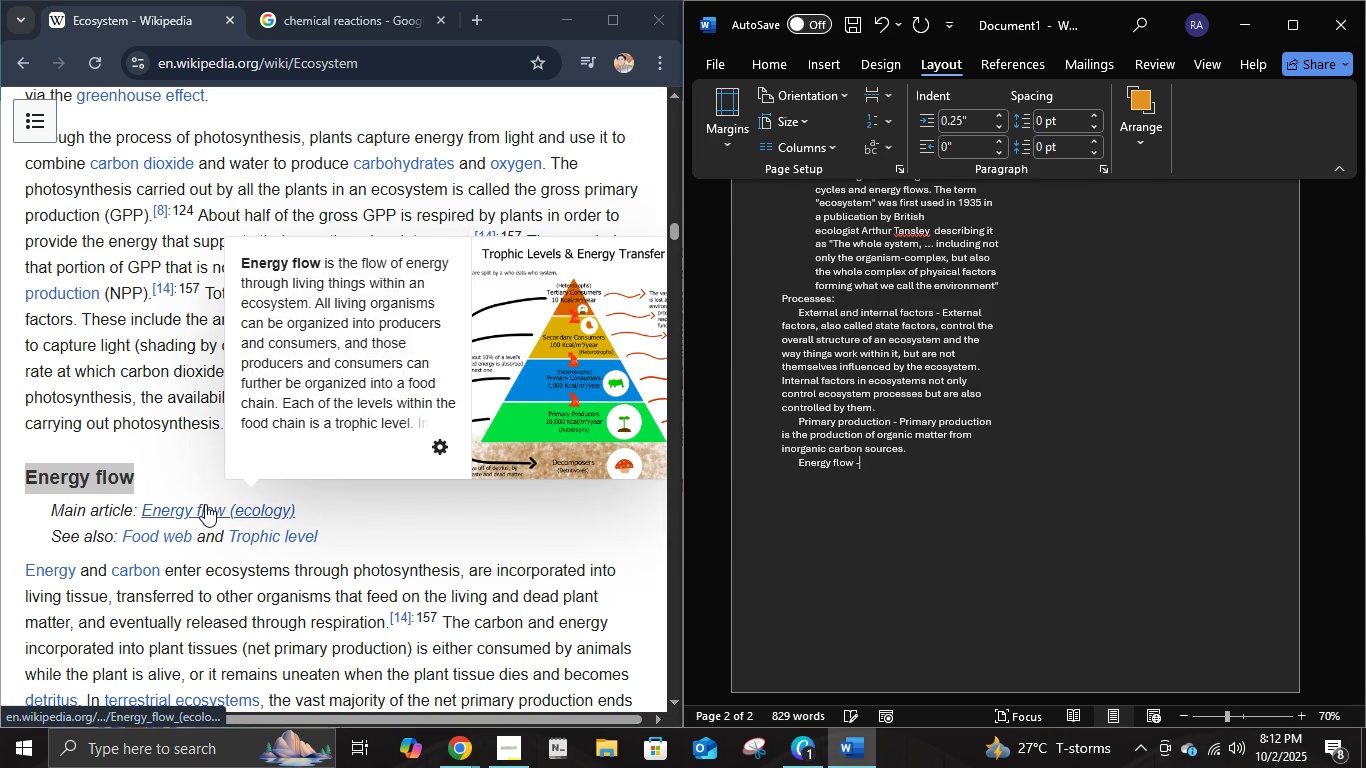 
key(Minus)
 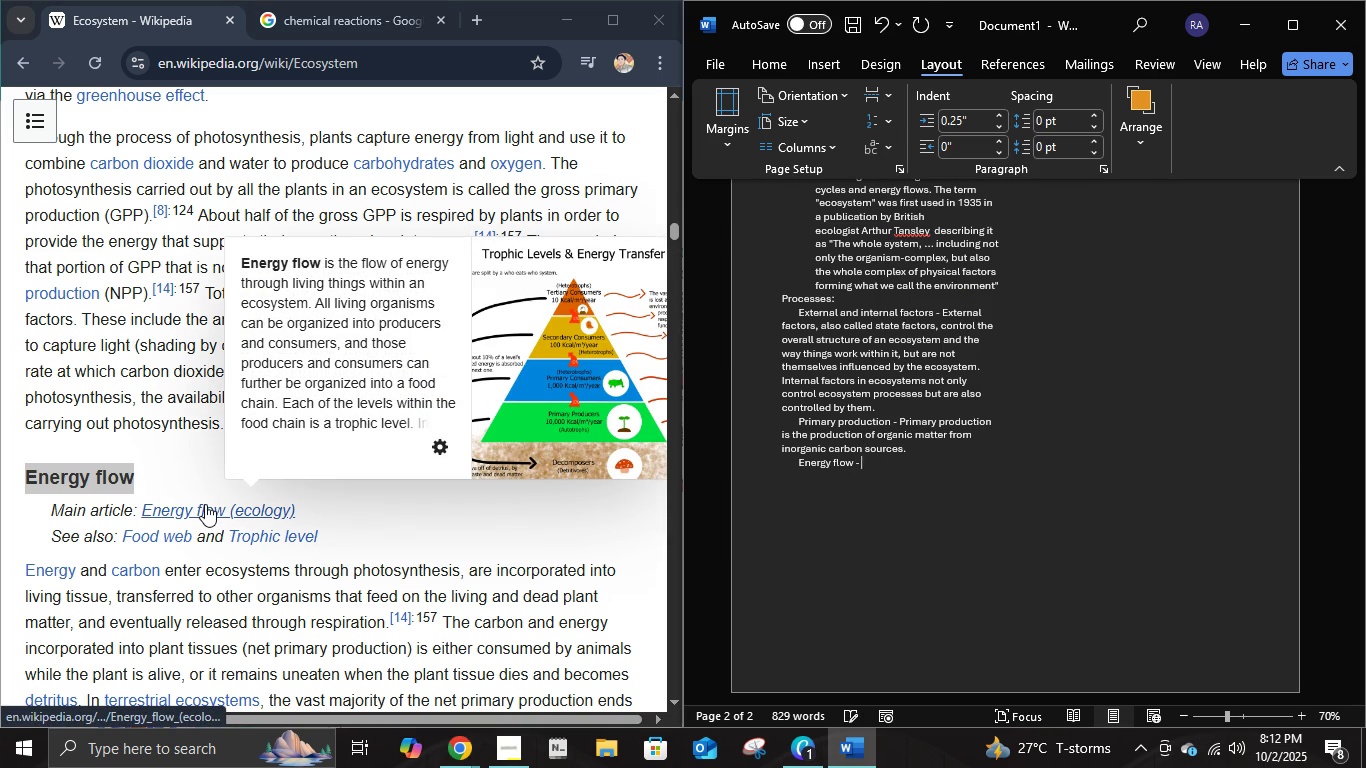 
key(Space)
 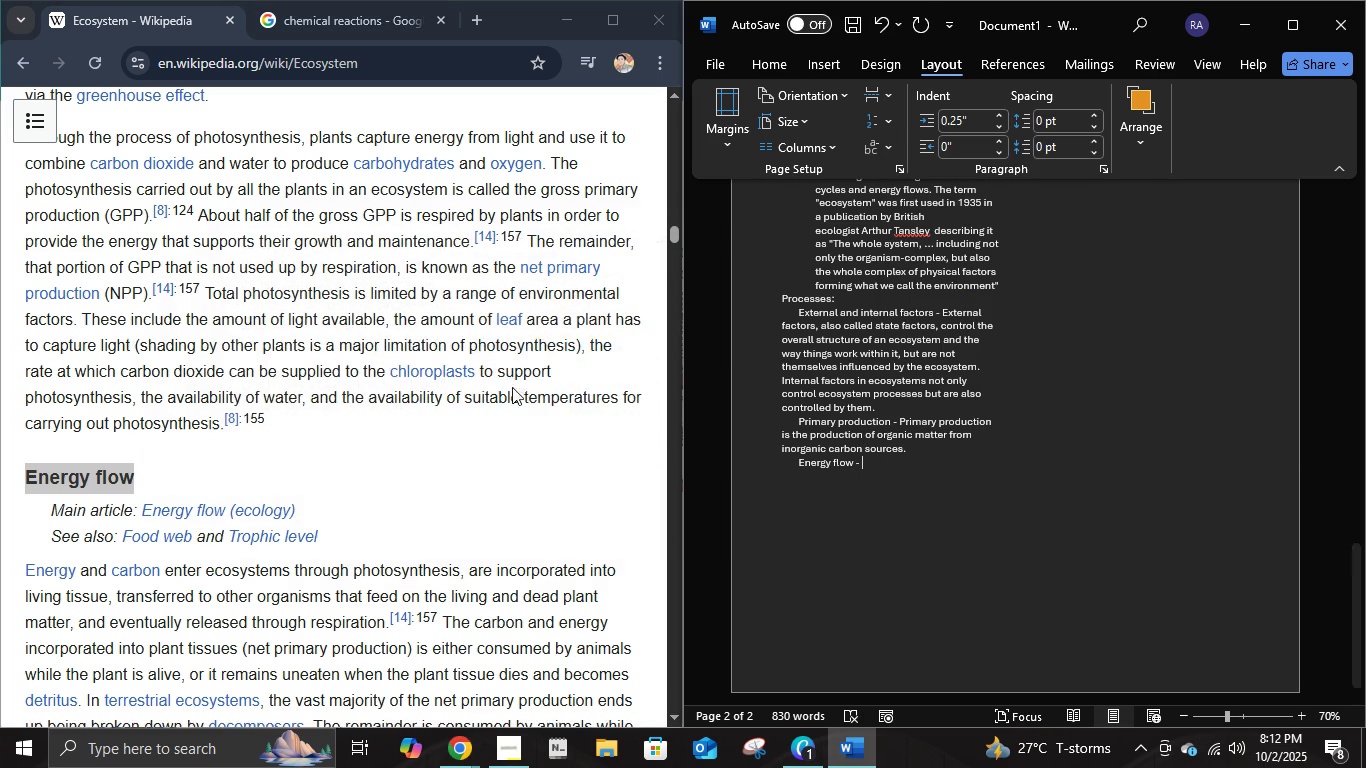 
scroll: coordinate [449, 492], scroll_direction: down, amount: 3.0
 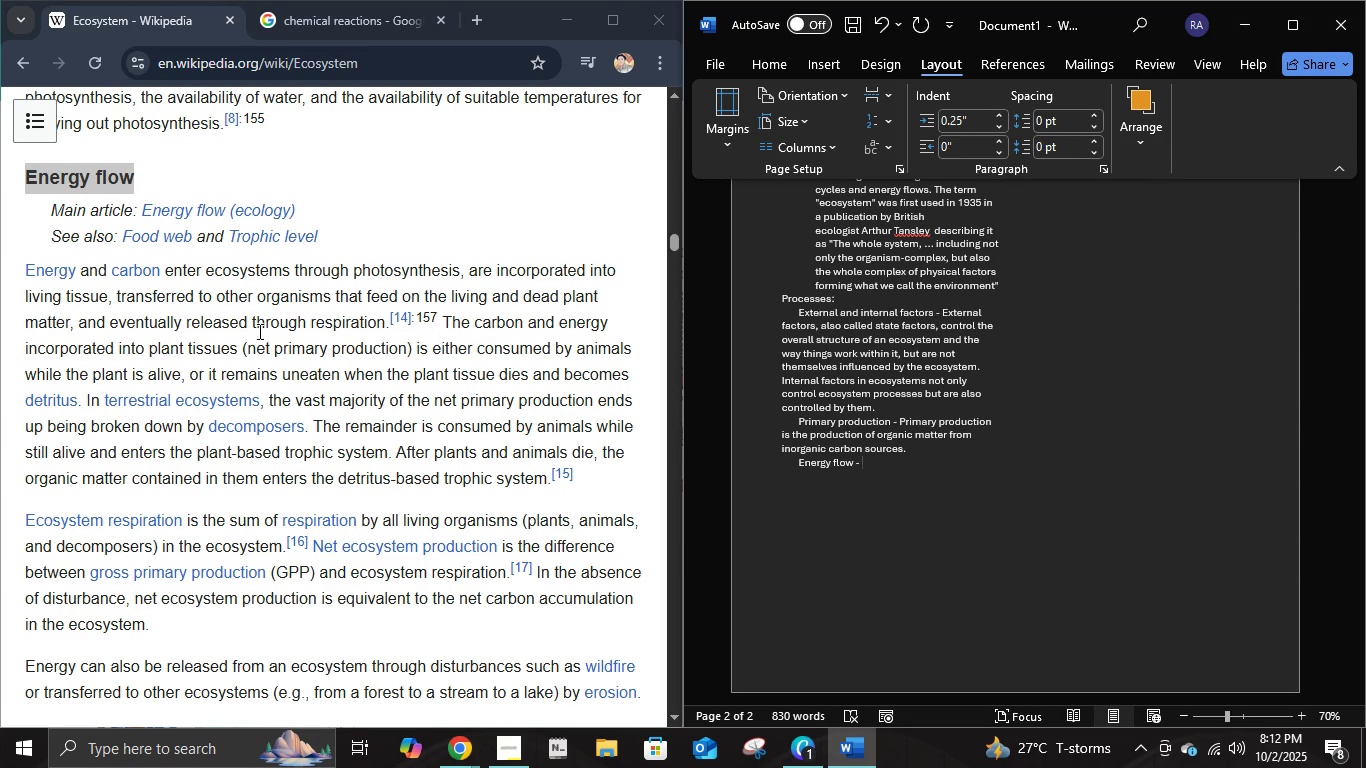 
wait(14.06)
 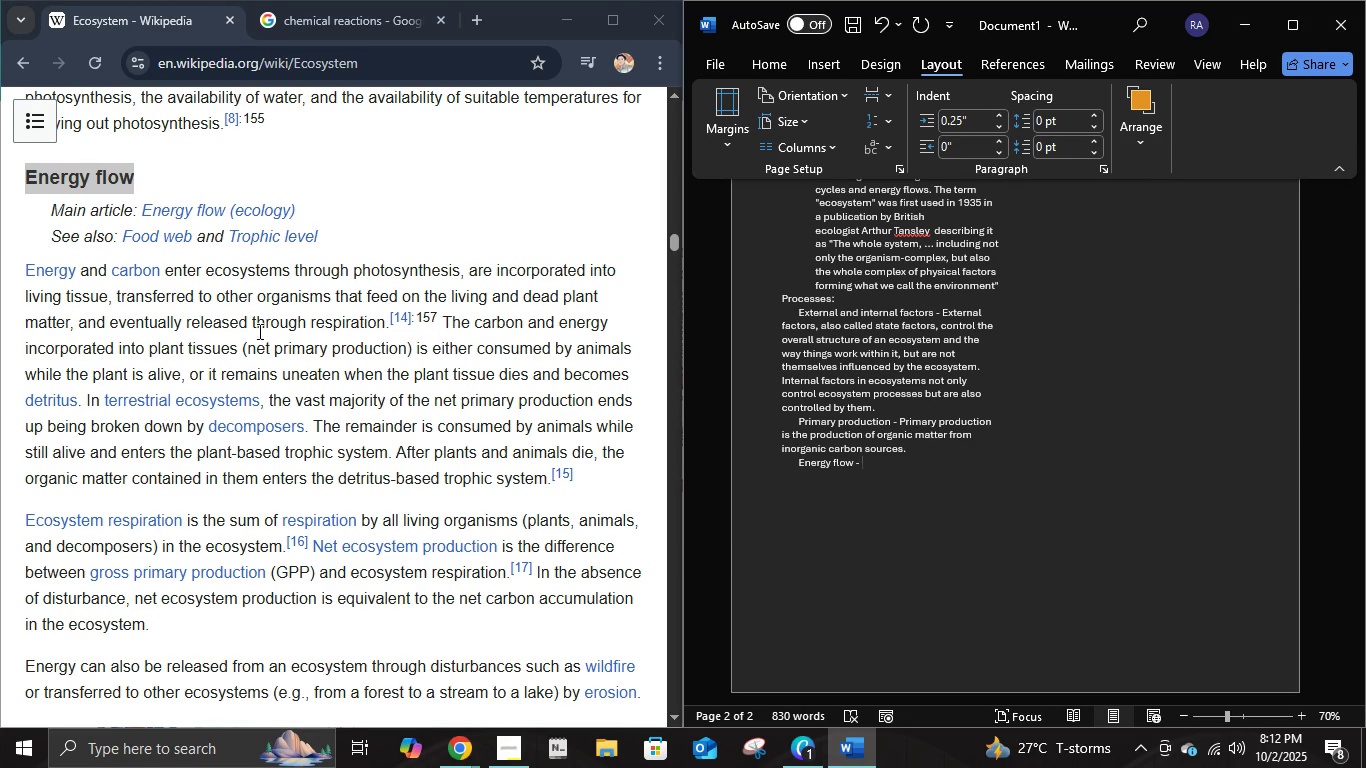 
scroll: coordinate [432, 462], scroll_direction: down, amount: 1.0
 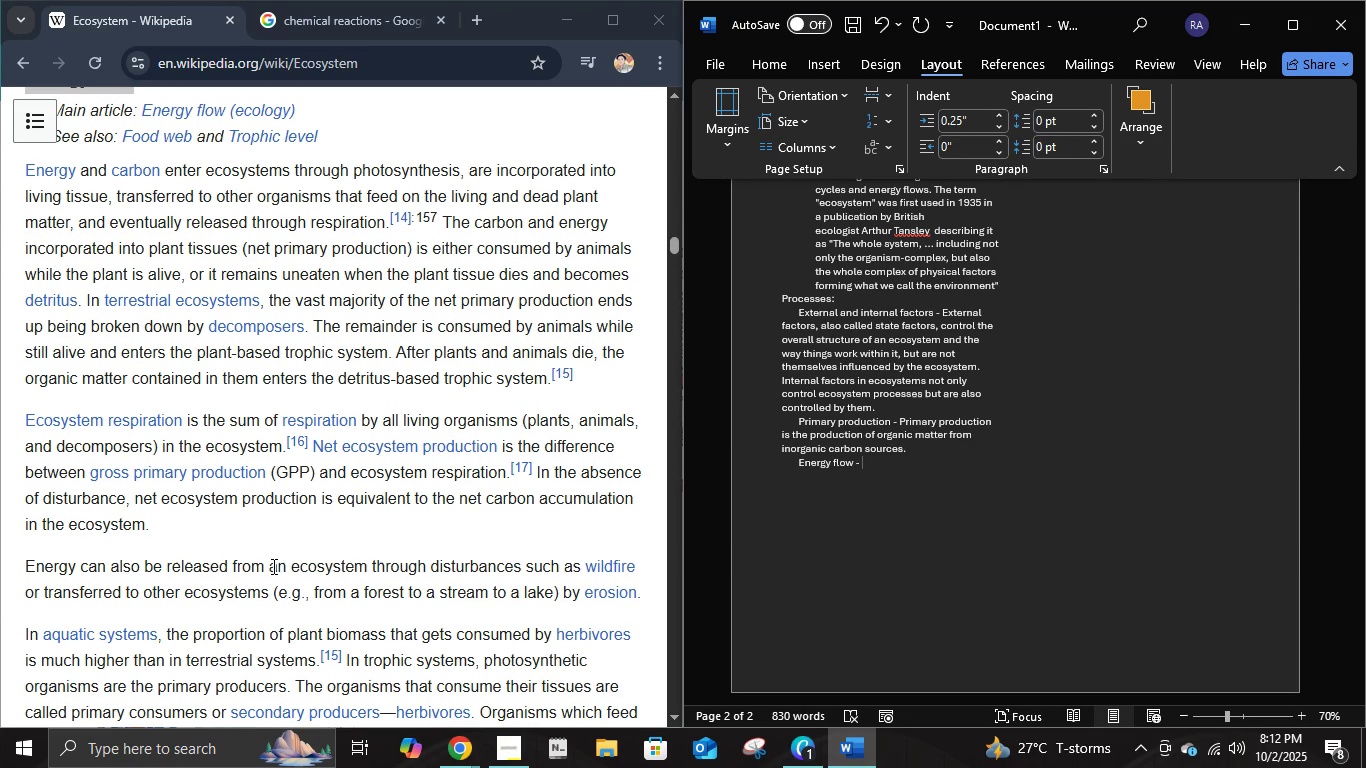 
scroll: coordinate [288, 557], scroll_direction: up, amount: 2.0